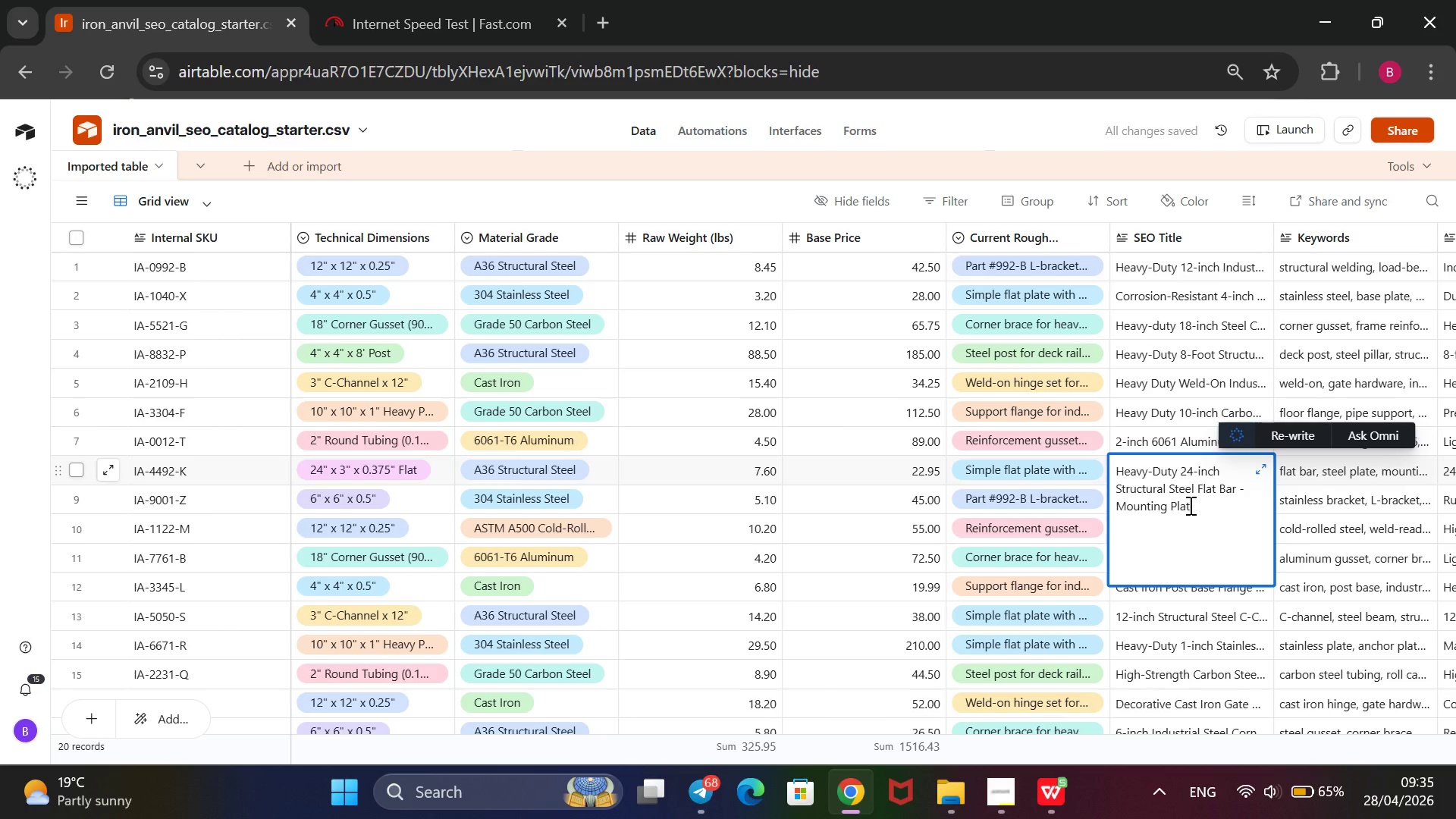 
key(E)
 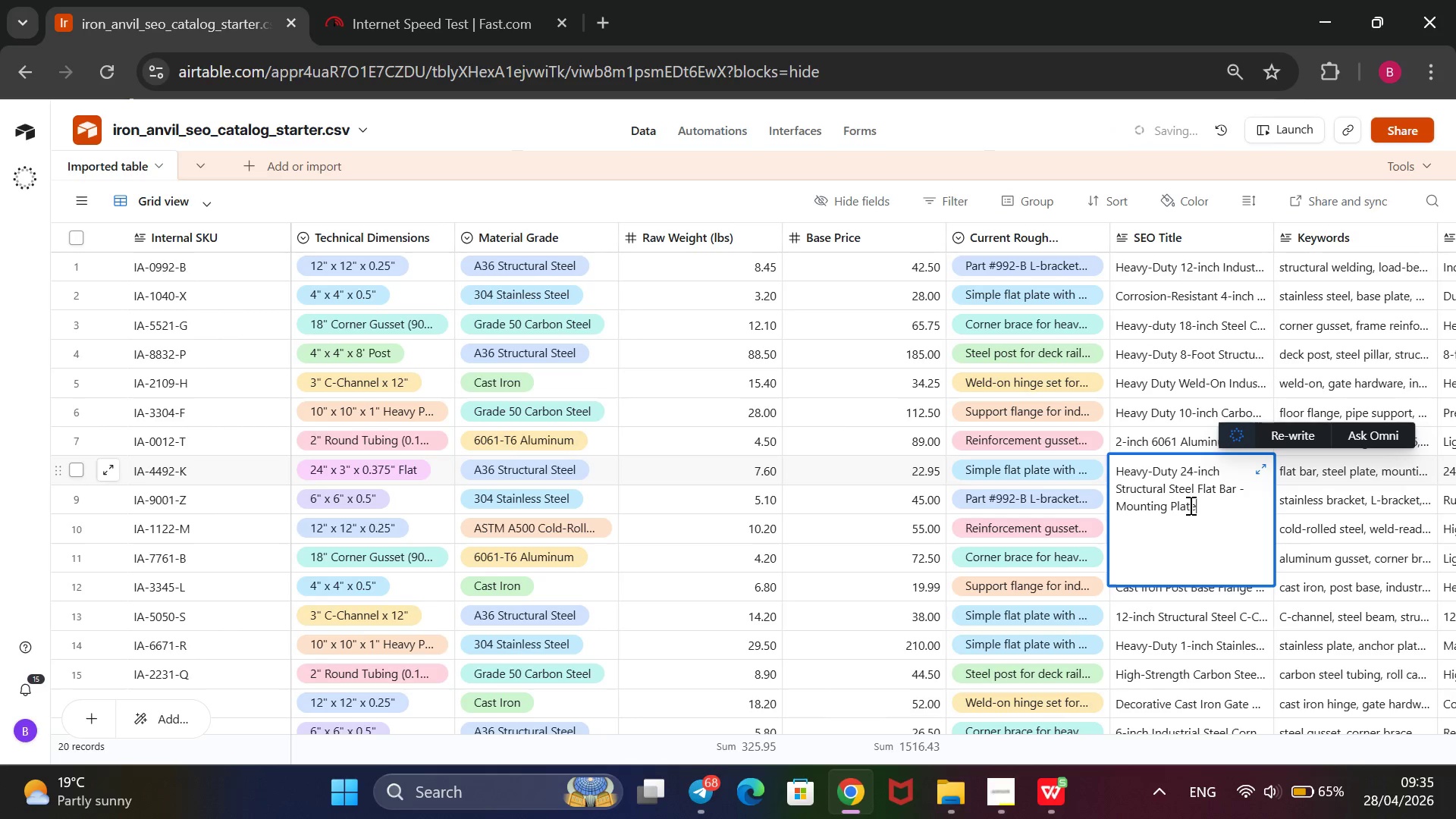 
key(Space)
 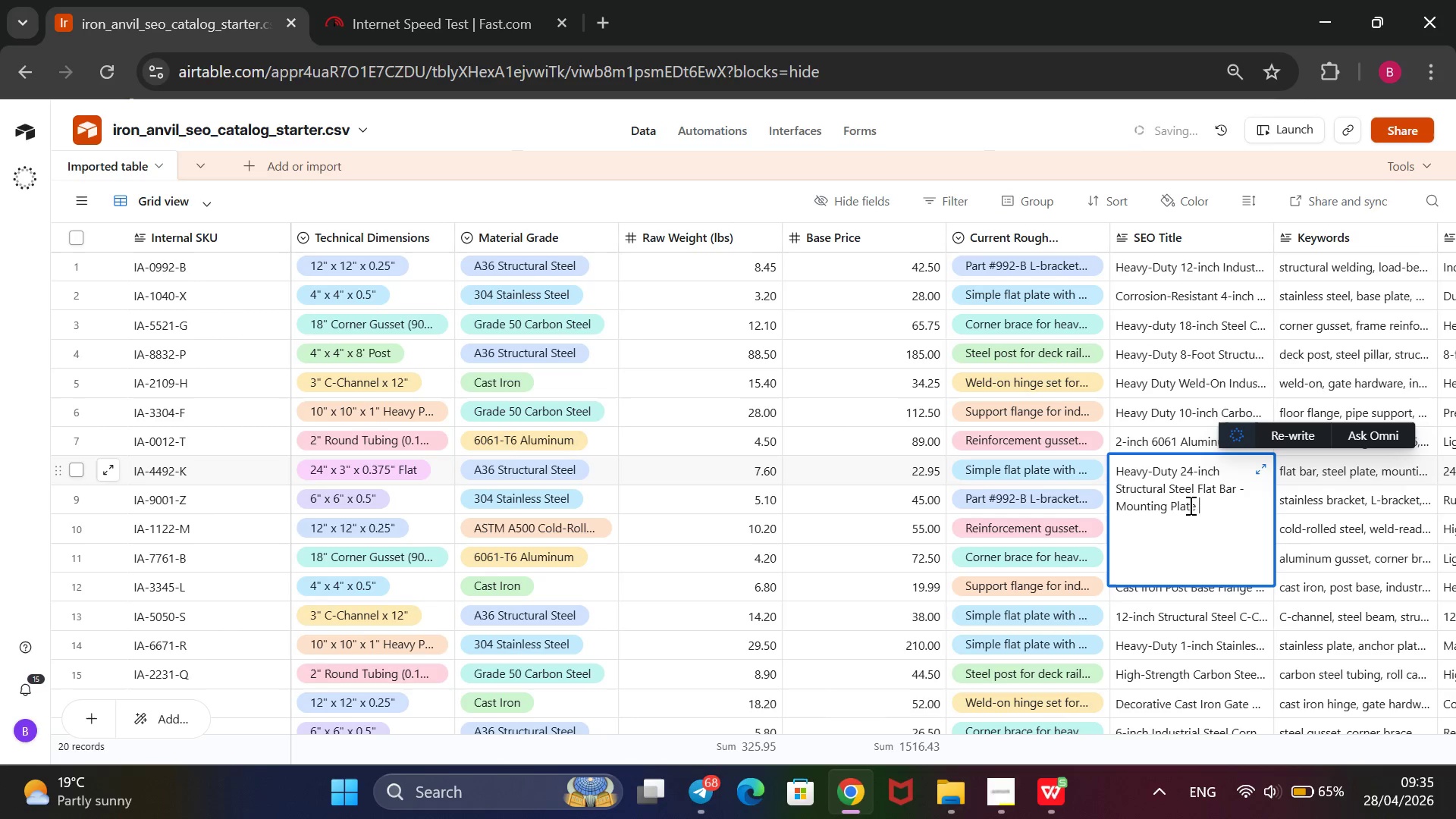 
key(Minus)
 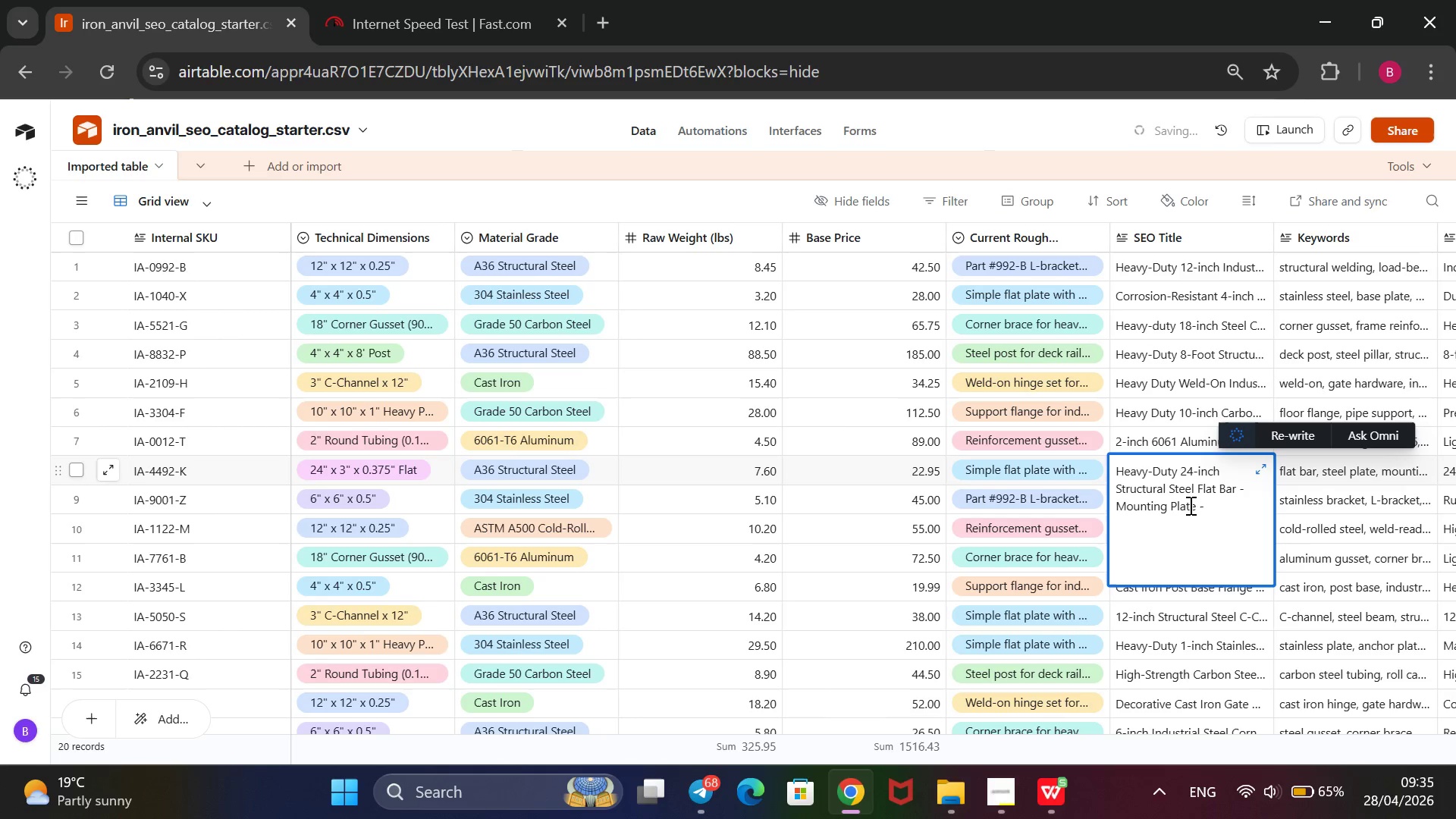 
key(Control+V)
 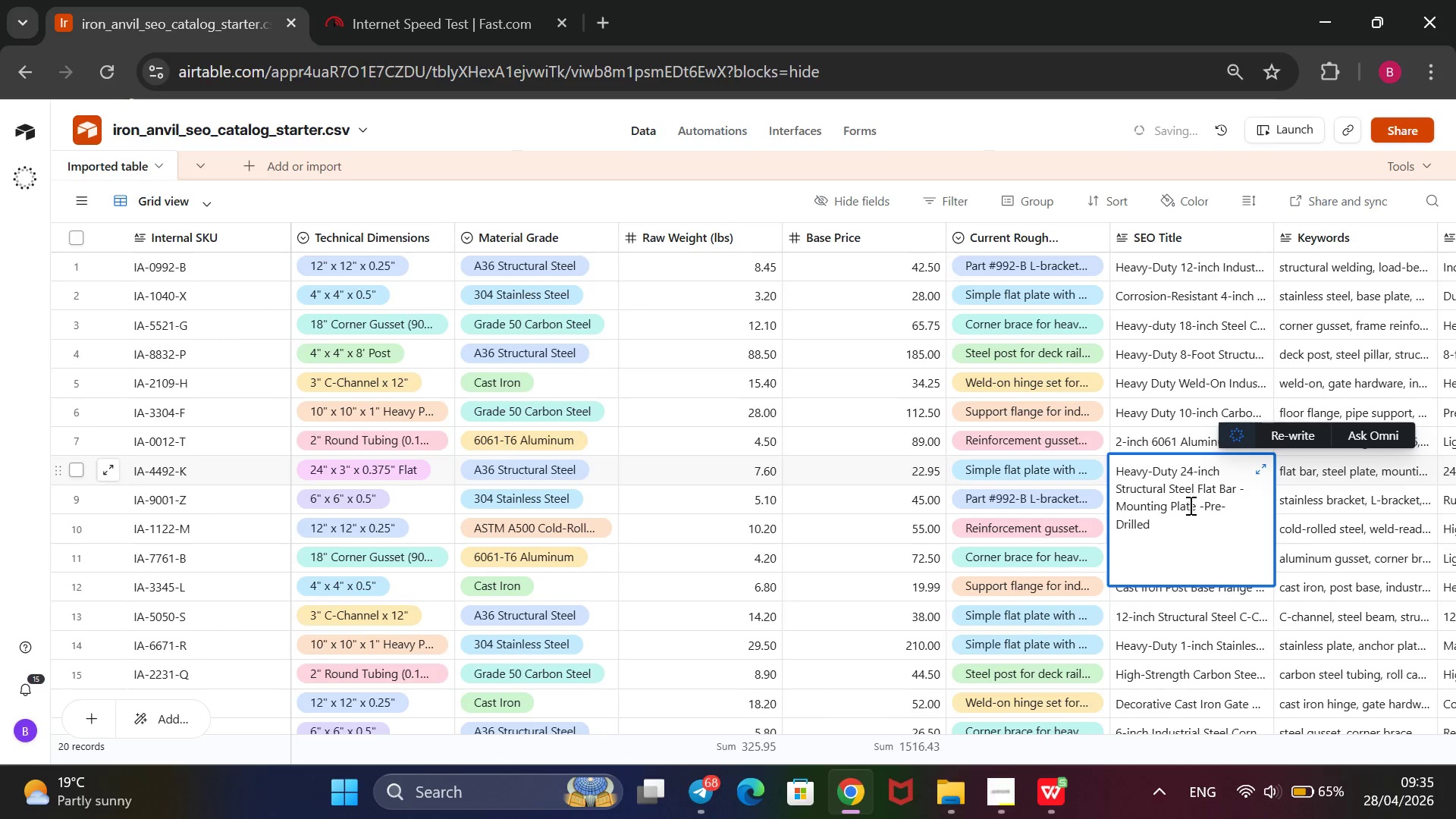 
type(Installation Ready@)
 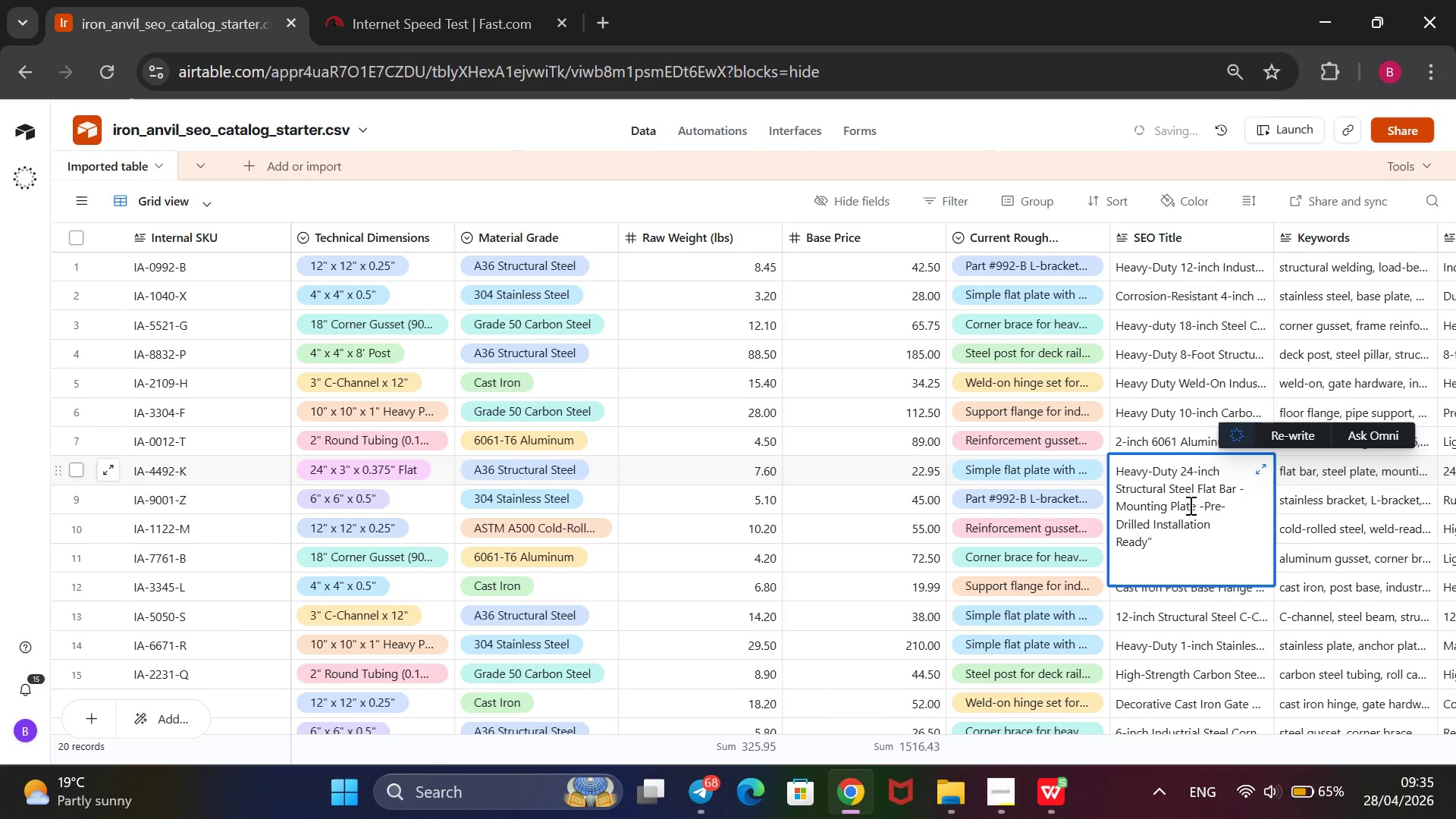 
key(Backspace)
 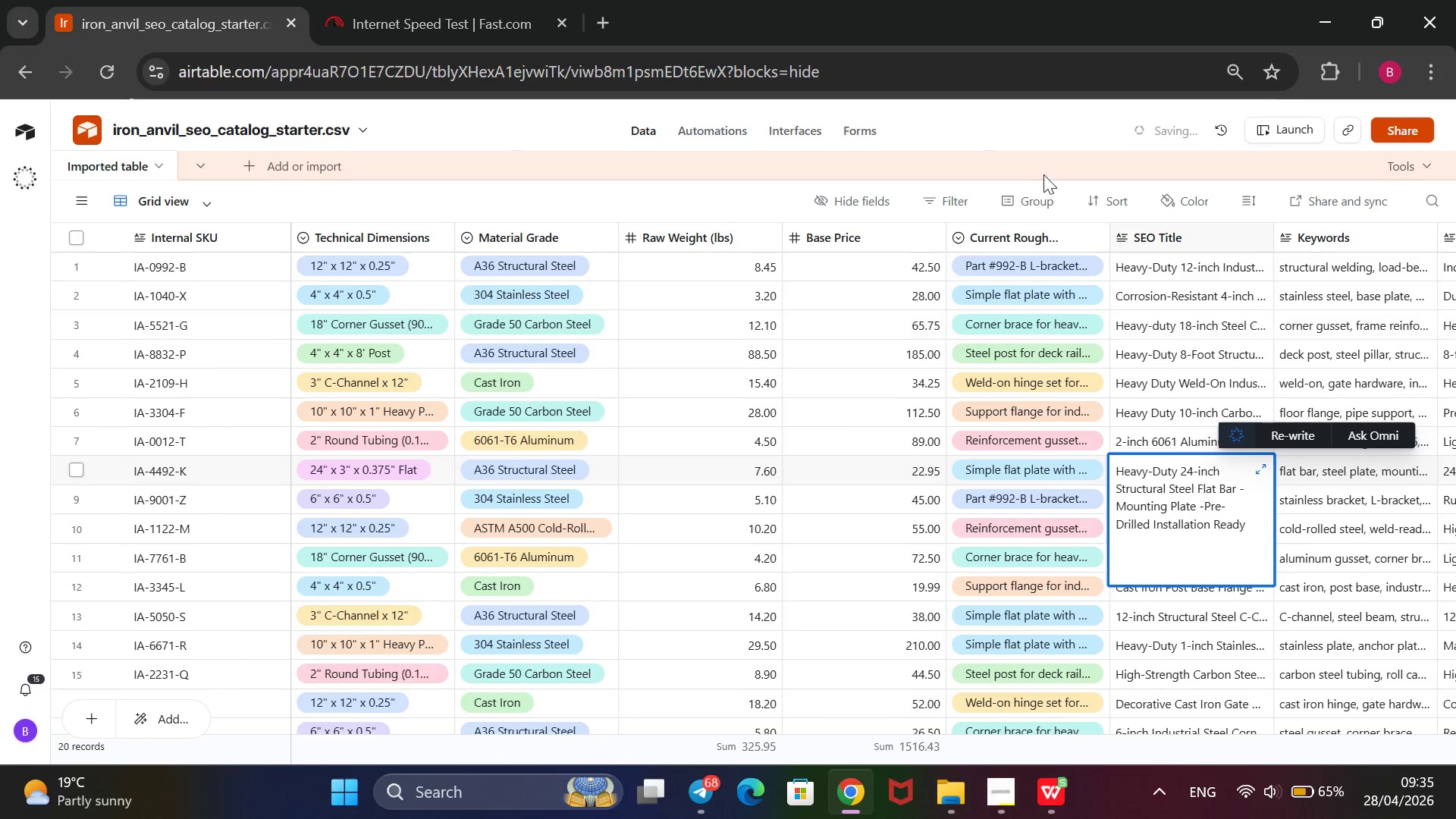 
left_click([1021, 138])
 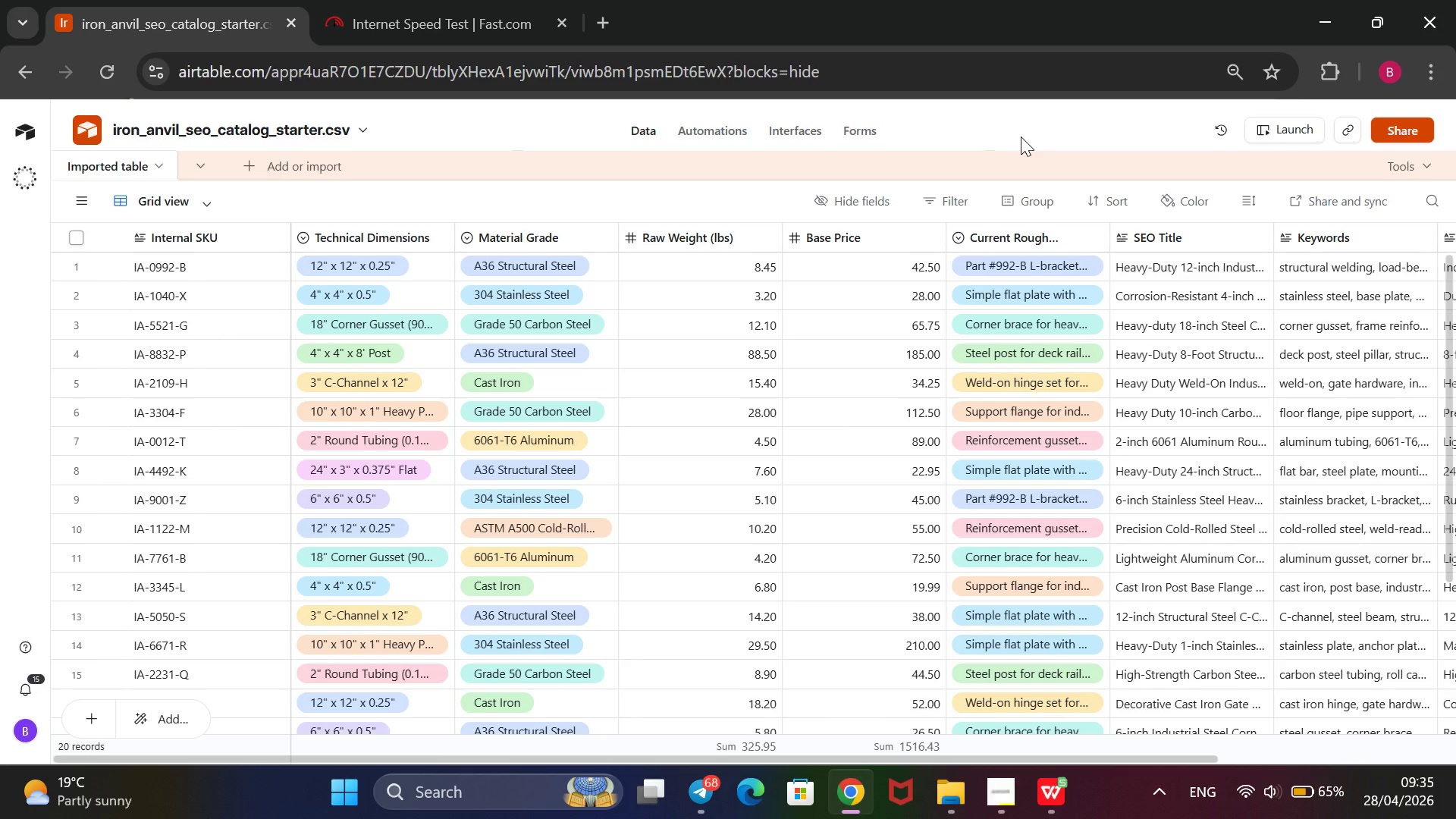 
wait(20.23)
 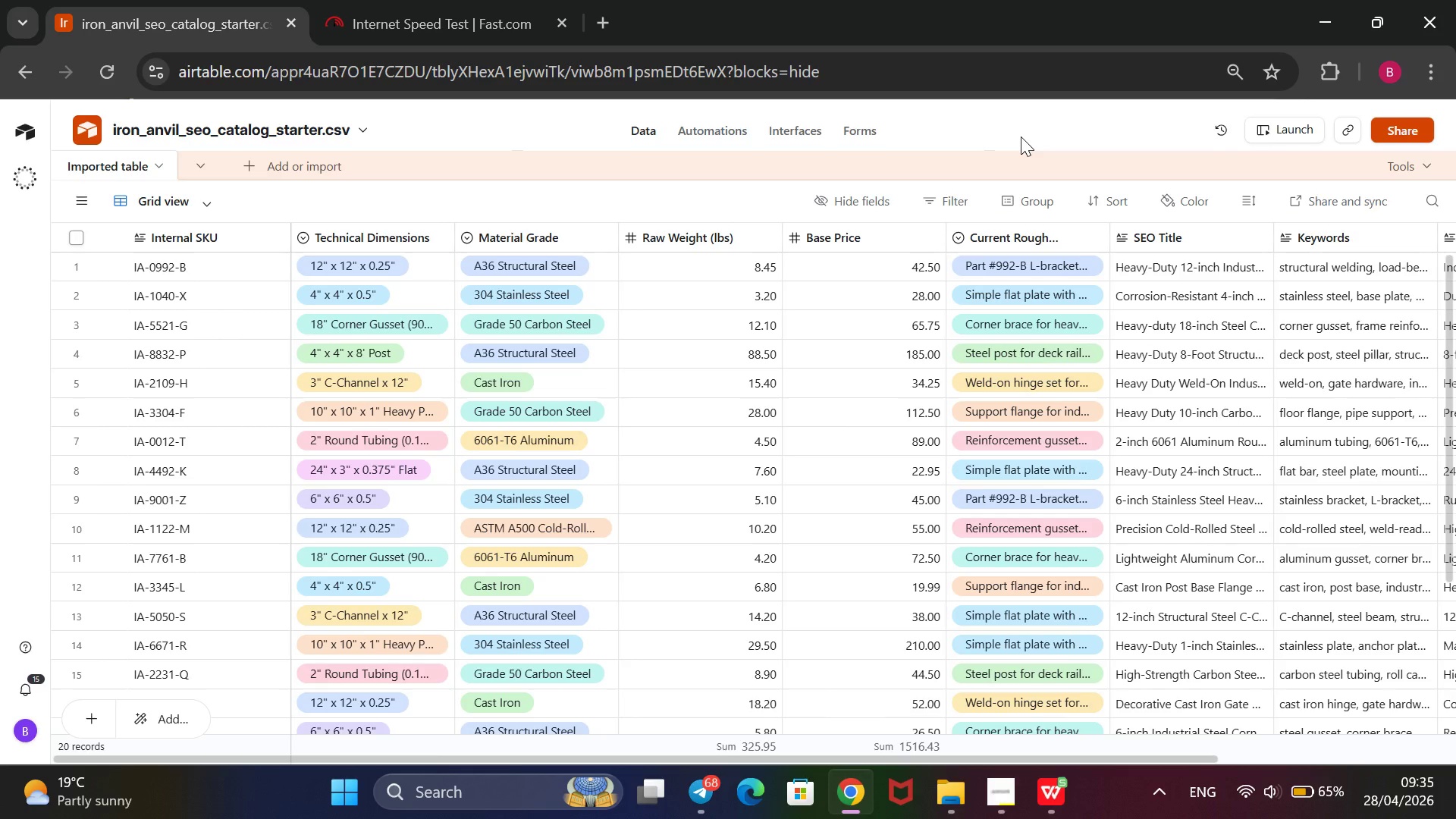 
double_click([1179, 449])
 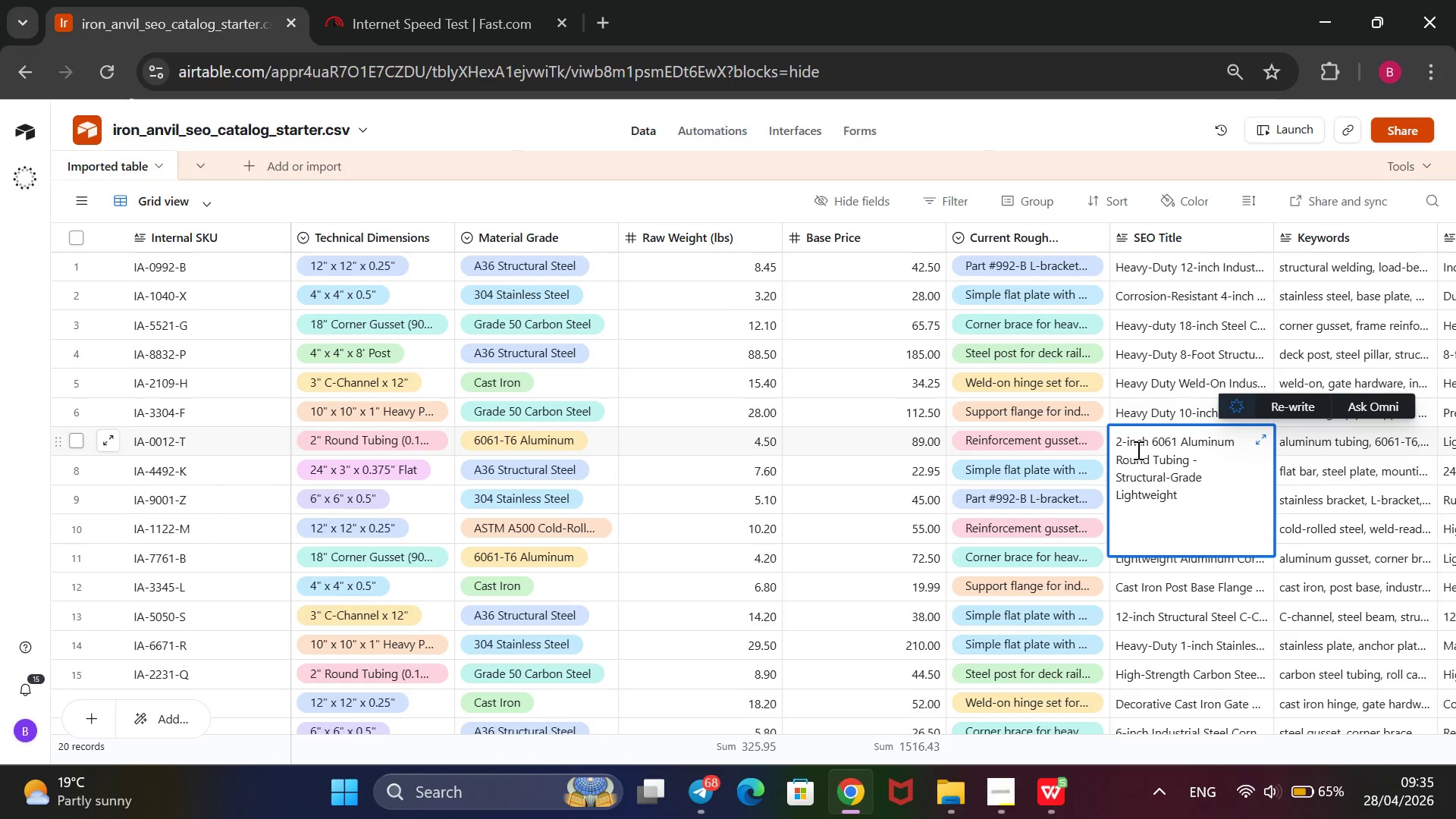 
left_click([1112, 444])
 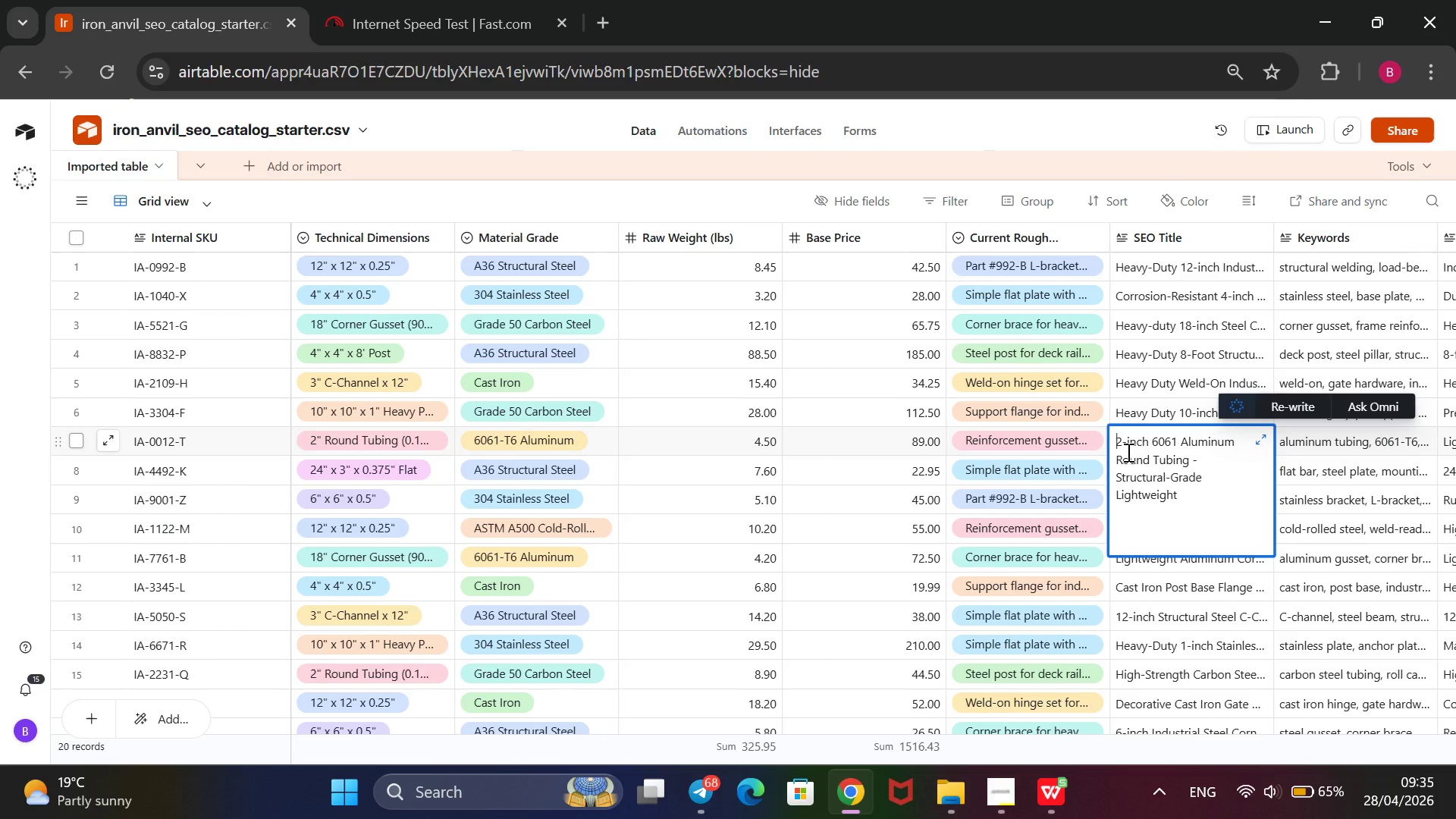 
type(Heavy )
key(Backspace)
type(-duty )
 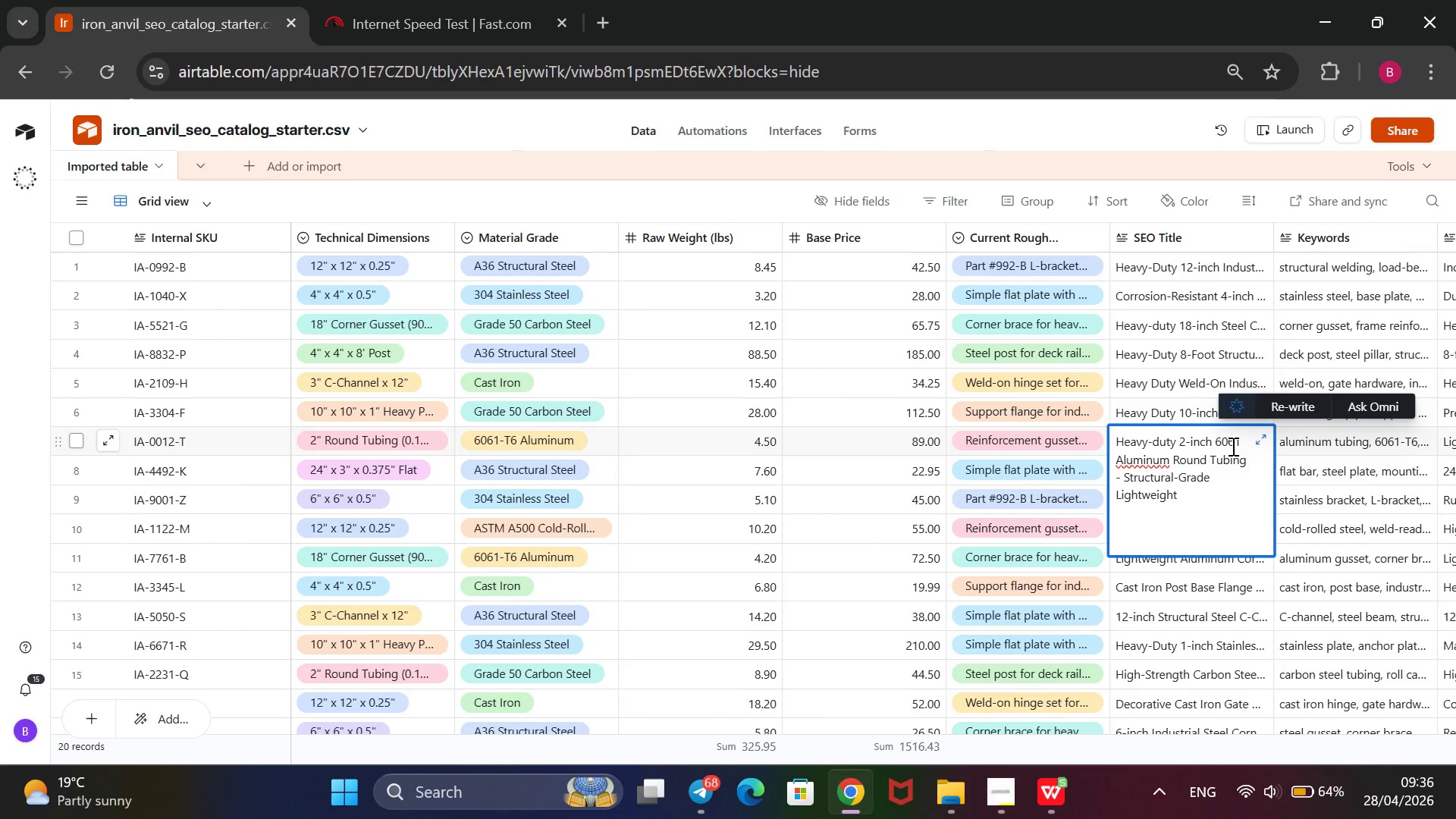 
wait(69.39)
 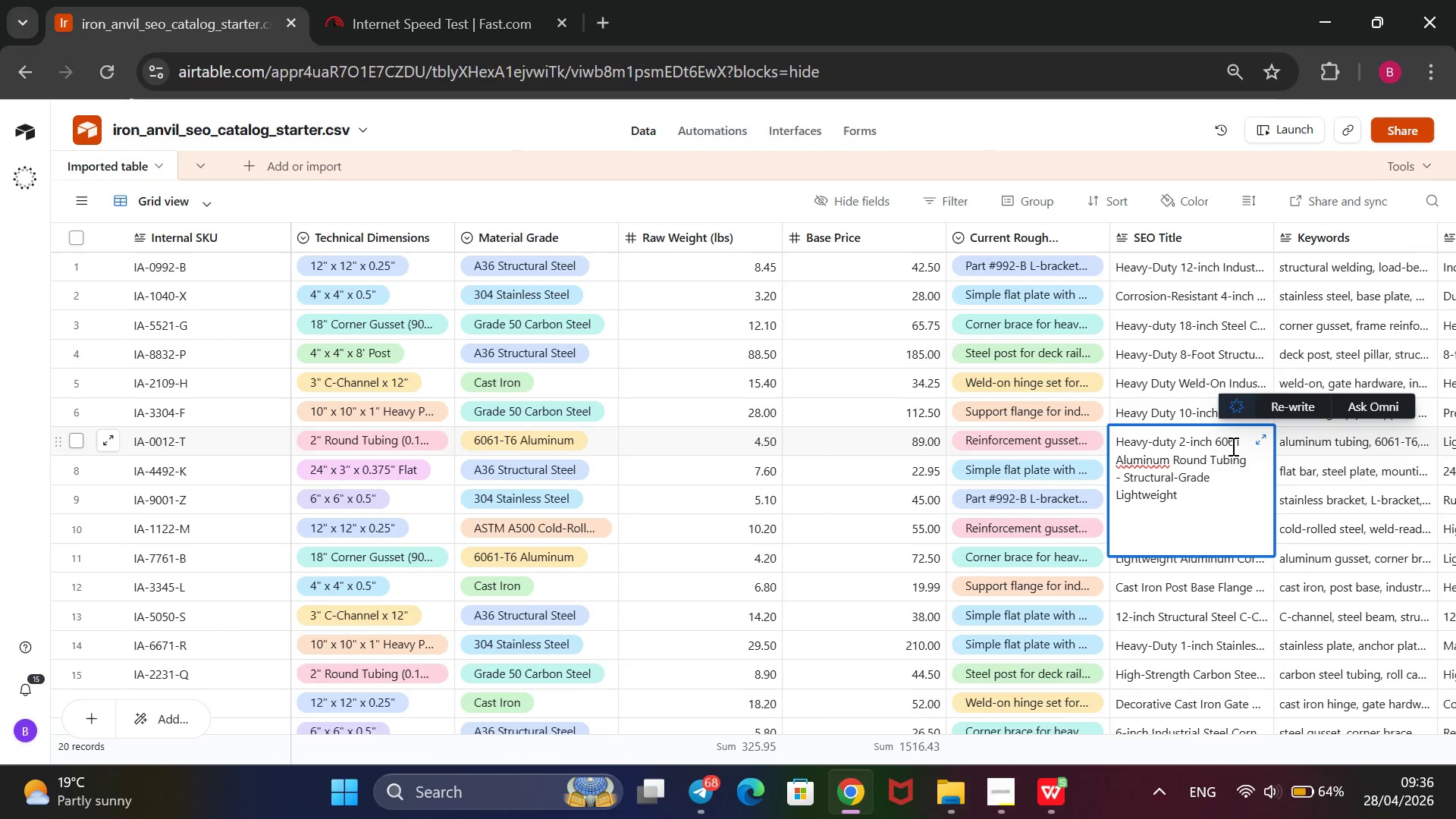 
left_click([1177, 494])
 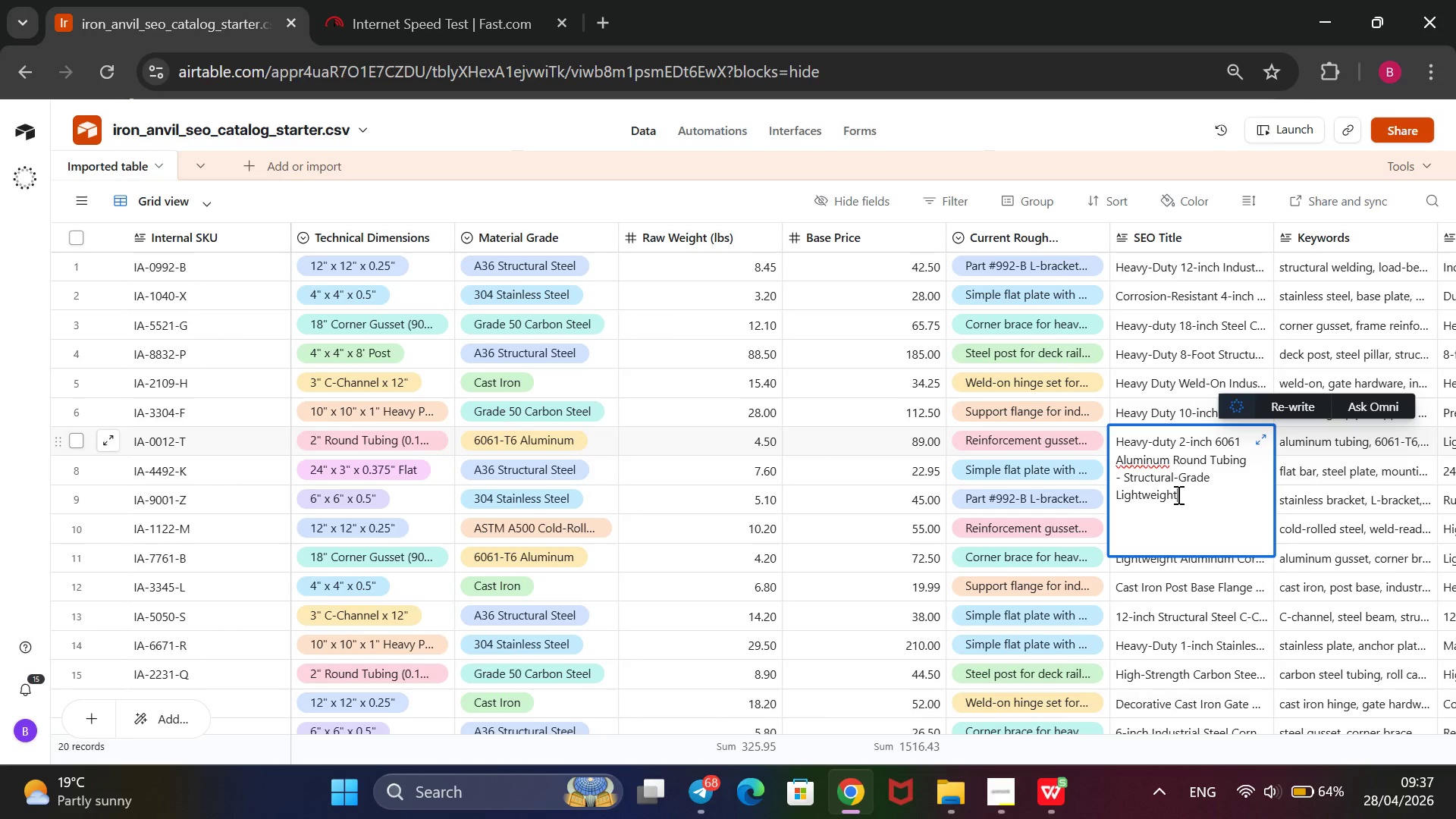 
type(, corrosion resistant Structural support)
 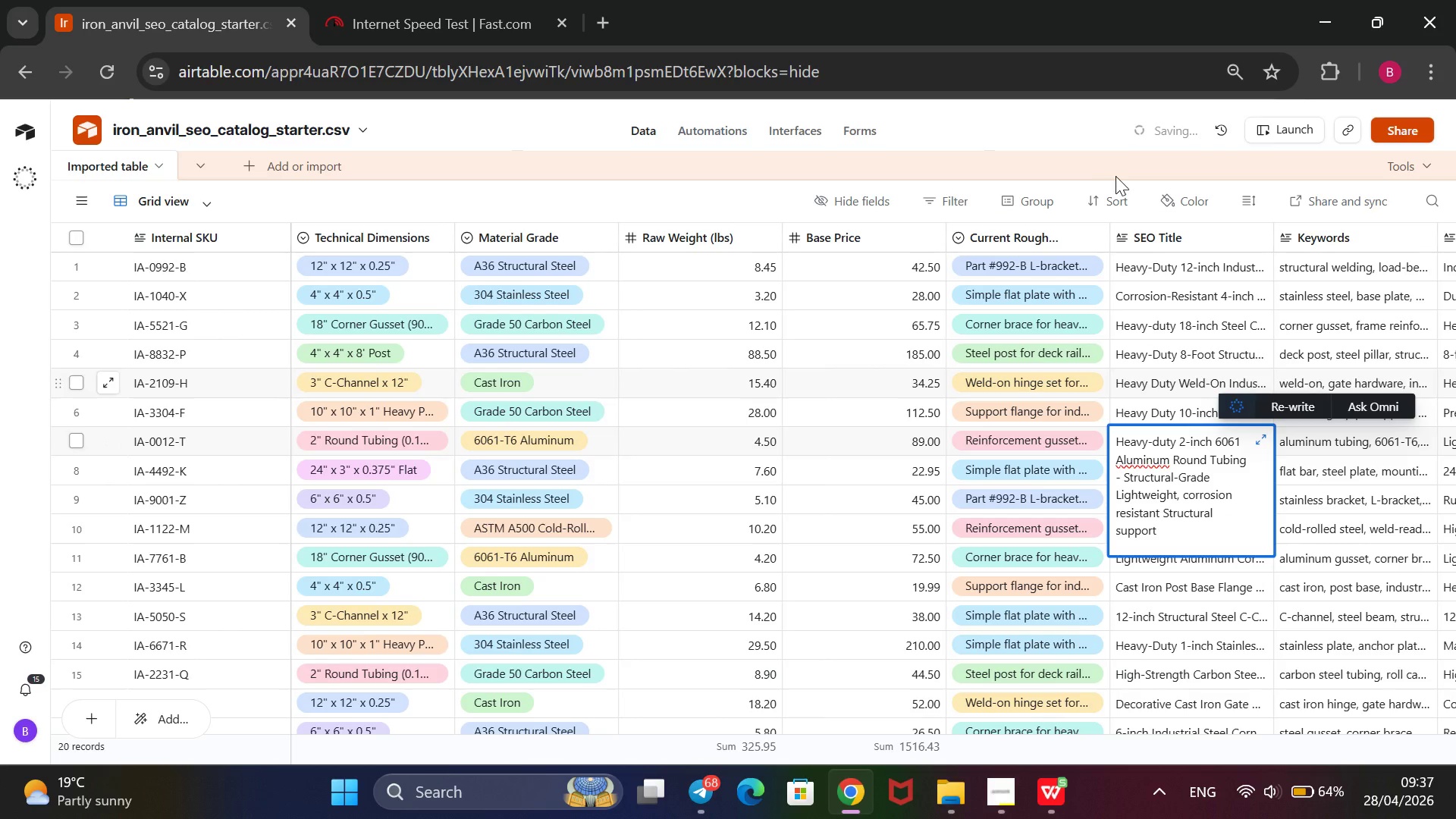 
left_click([1082, 130])
 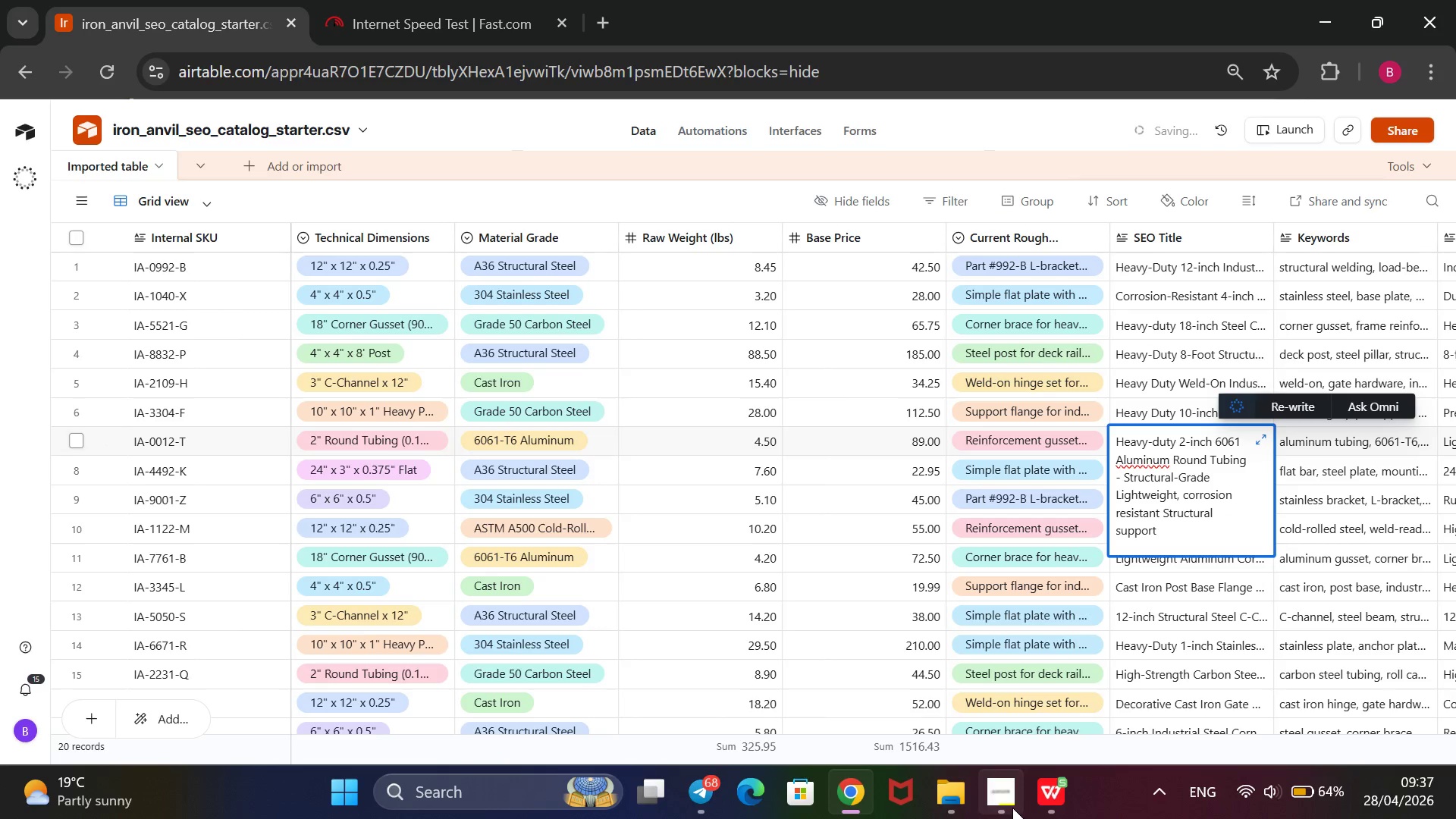 
left_click([1012, 808])